 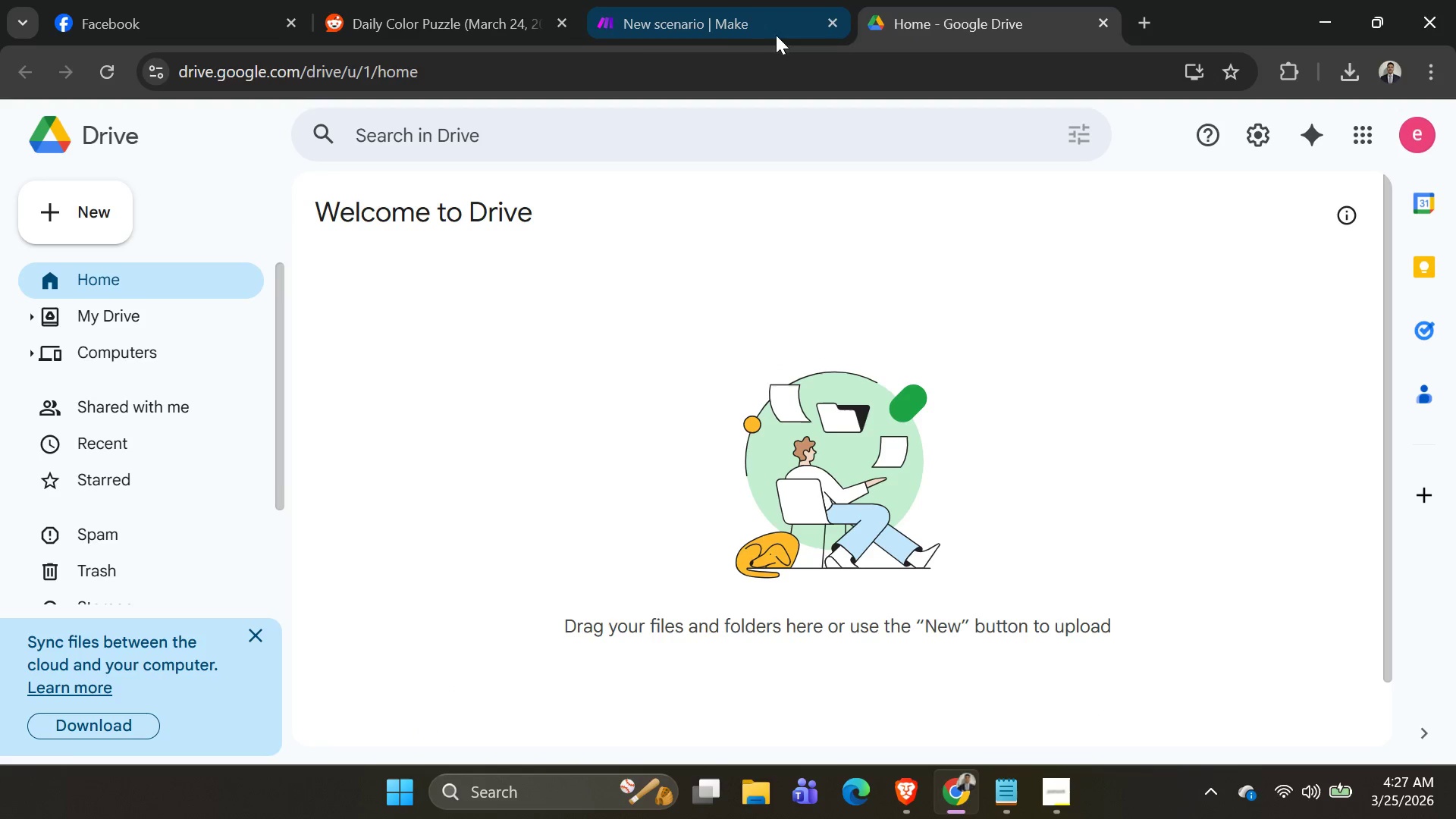 
left_click([81, 218])
 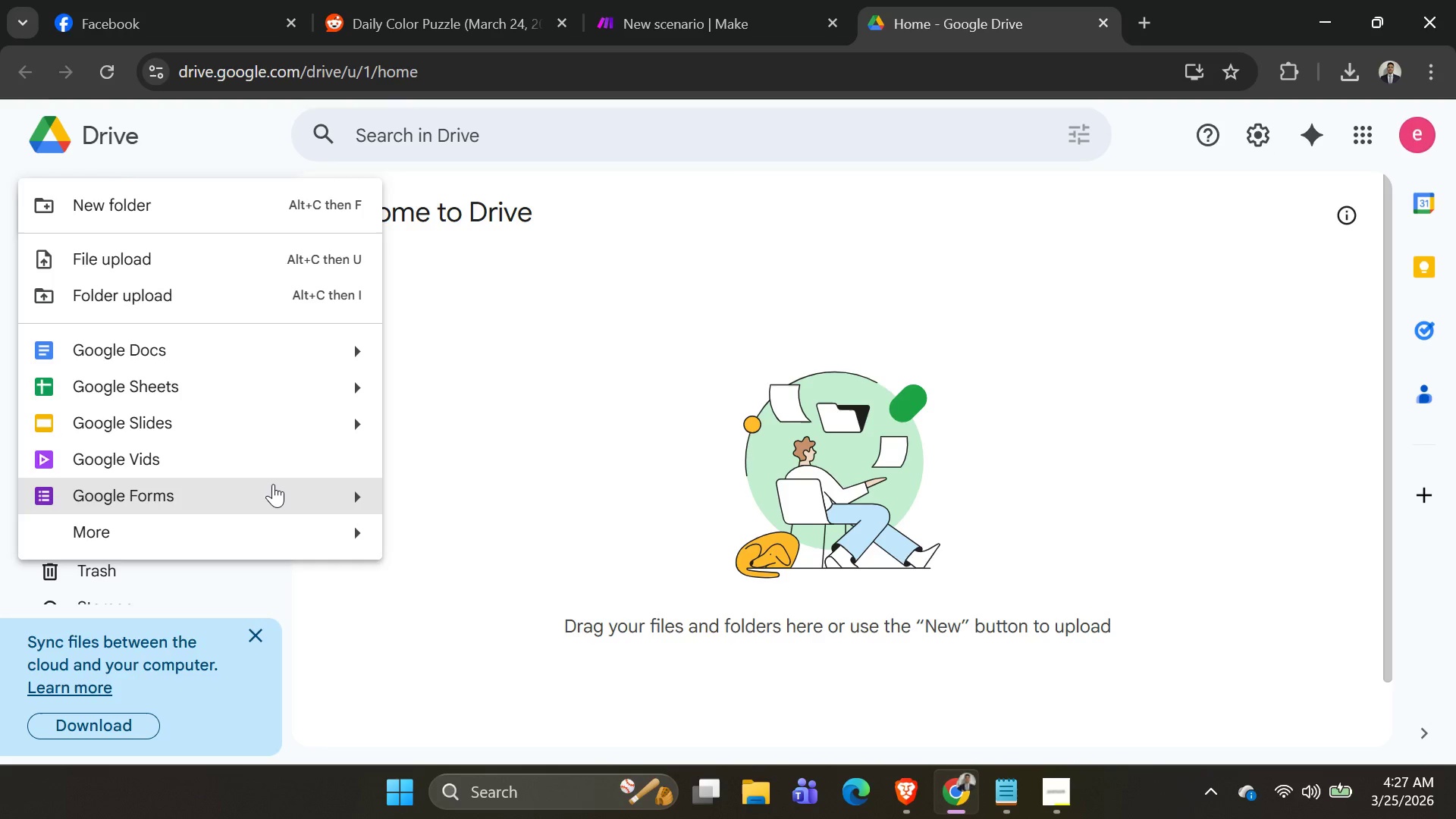 
left_click_drag(start_coordinate=[273, 485], to_coordinate=[272, 477])
 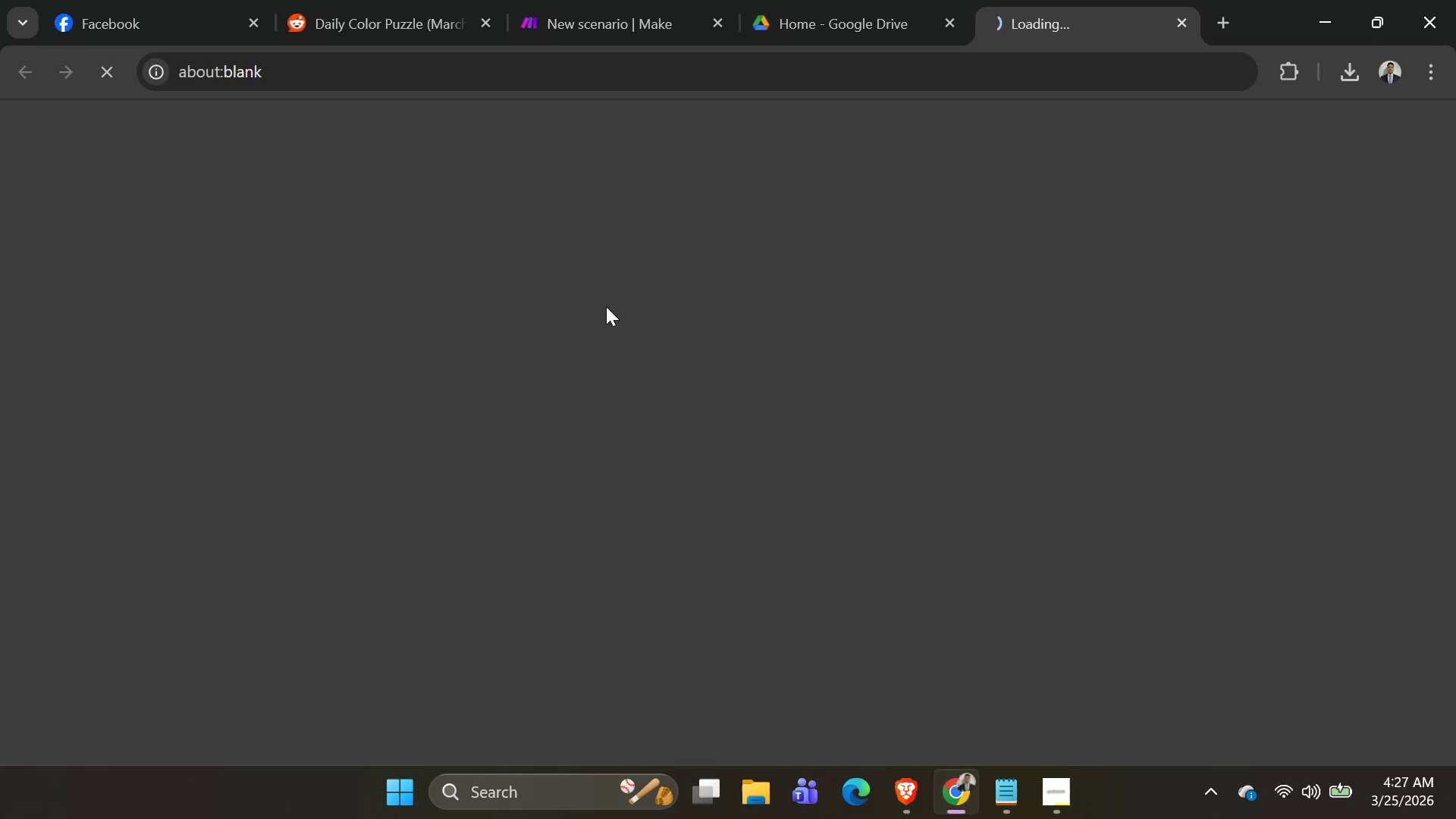 
key(Alt+AltLeft)
 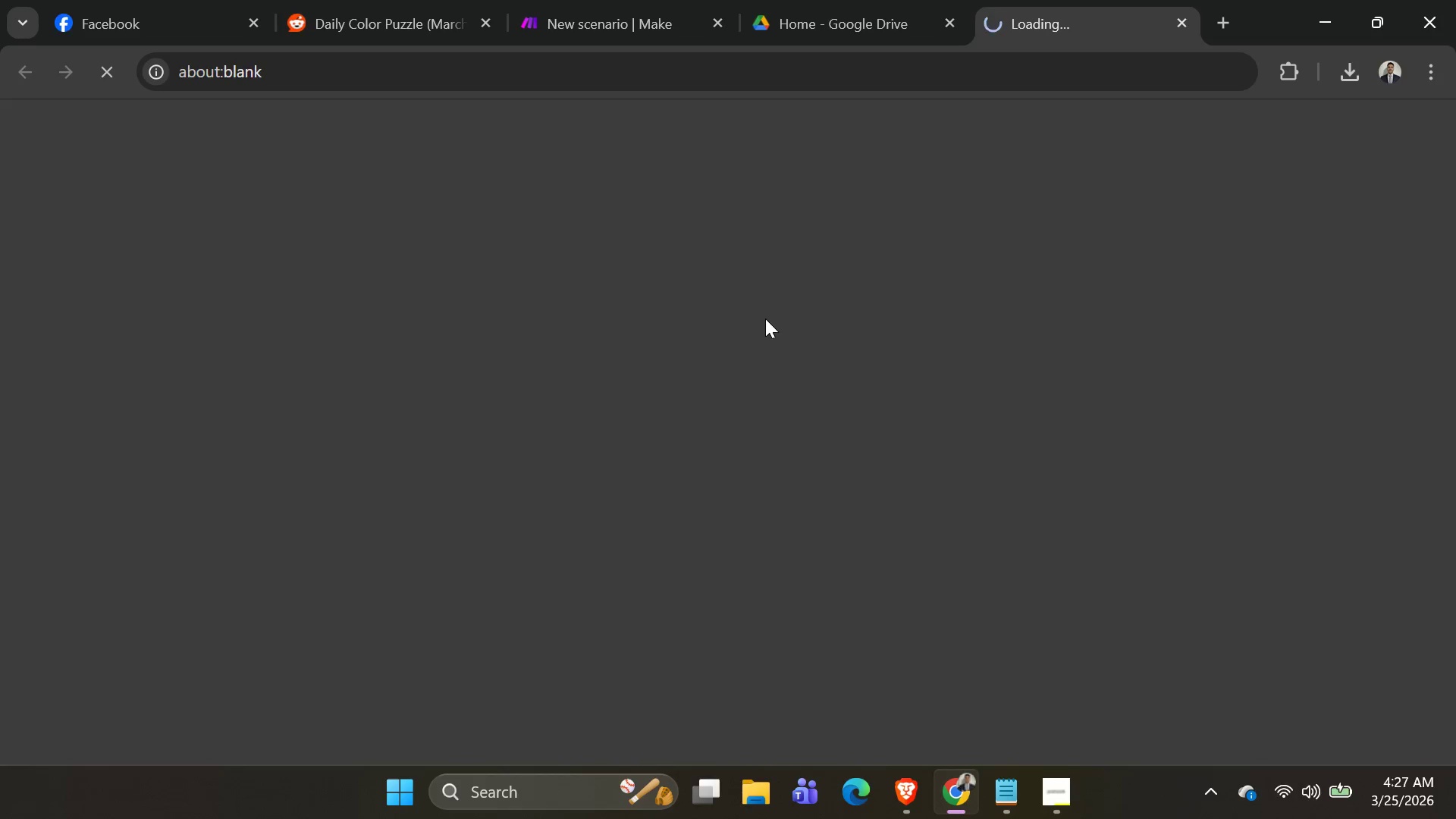 
key(Alt+Tab)